 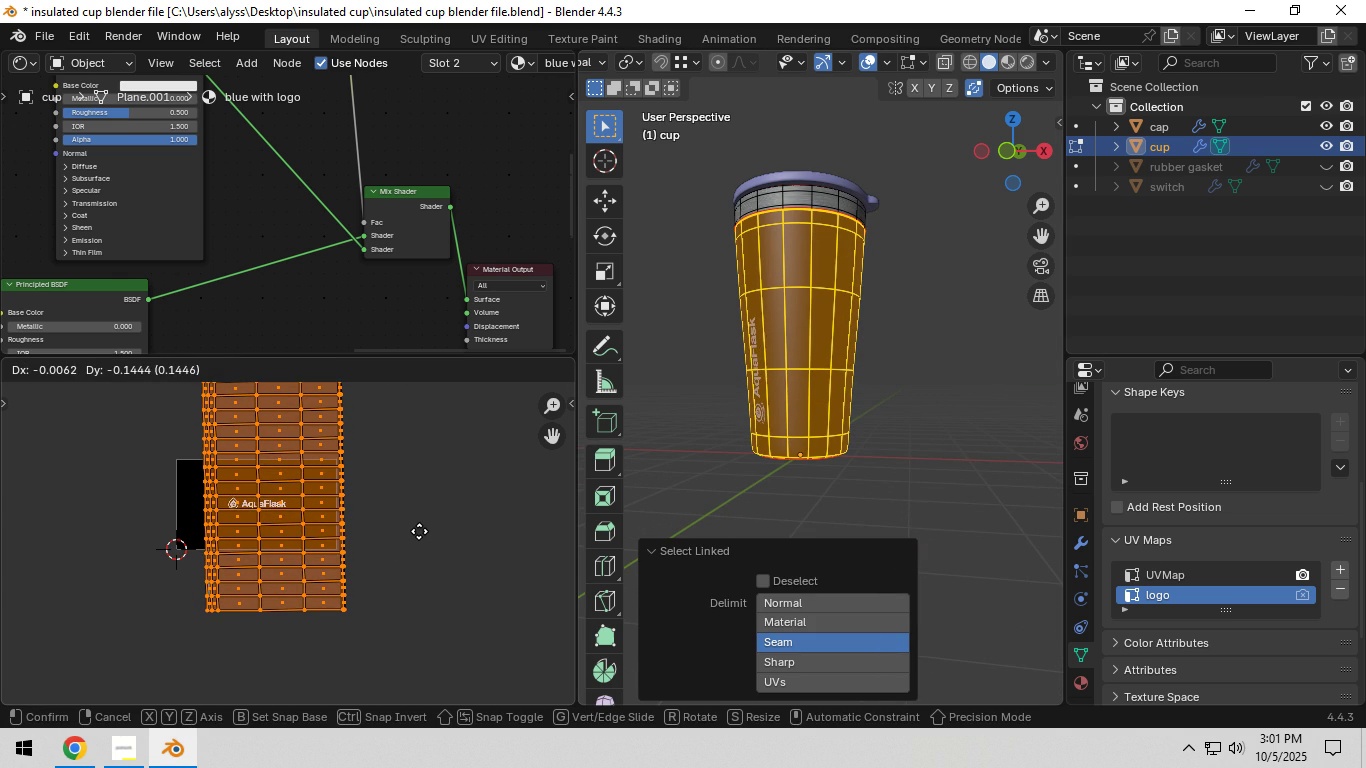 
left_click([425, 506])
 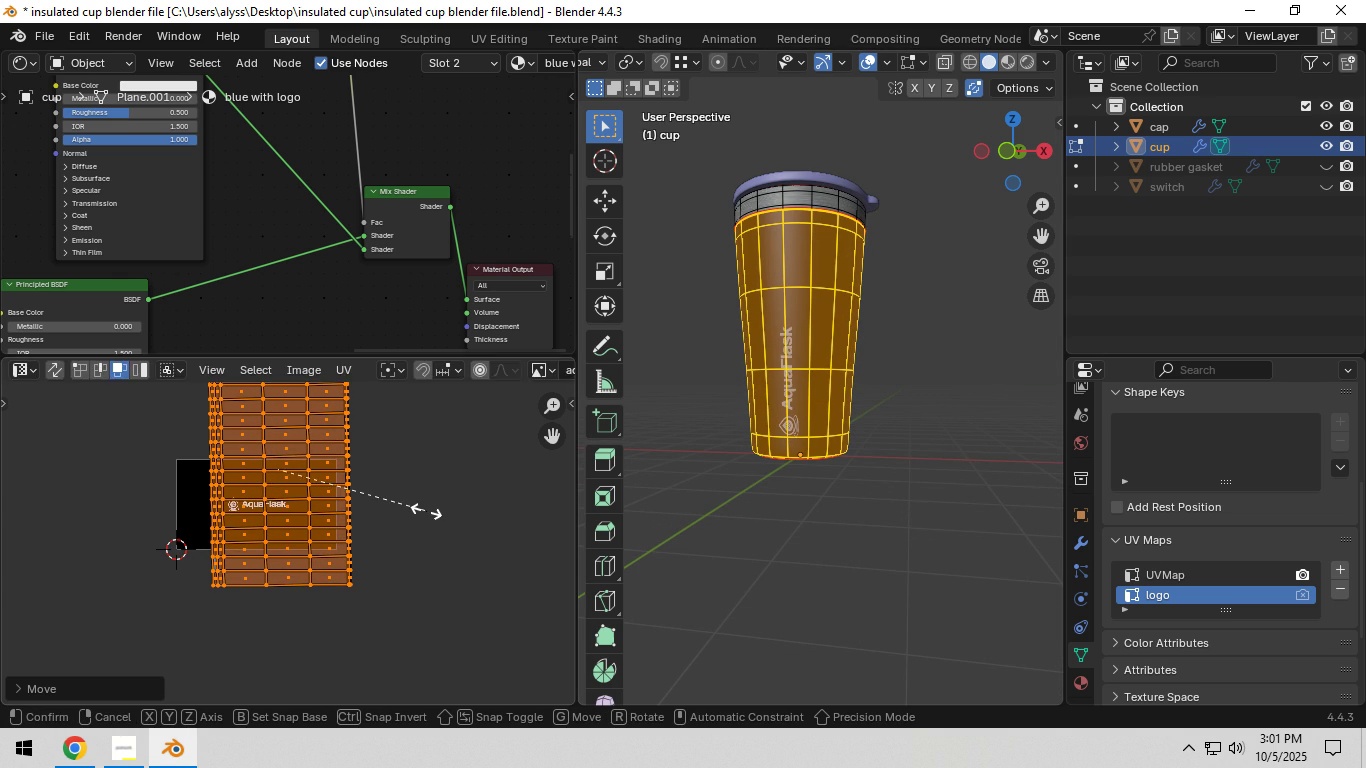 
key(S)
 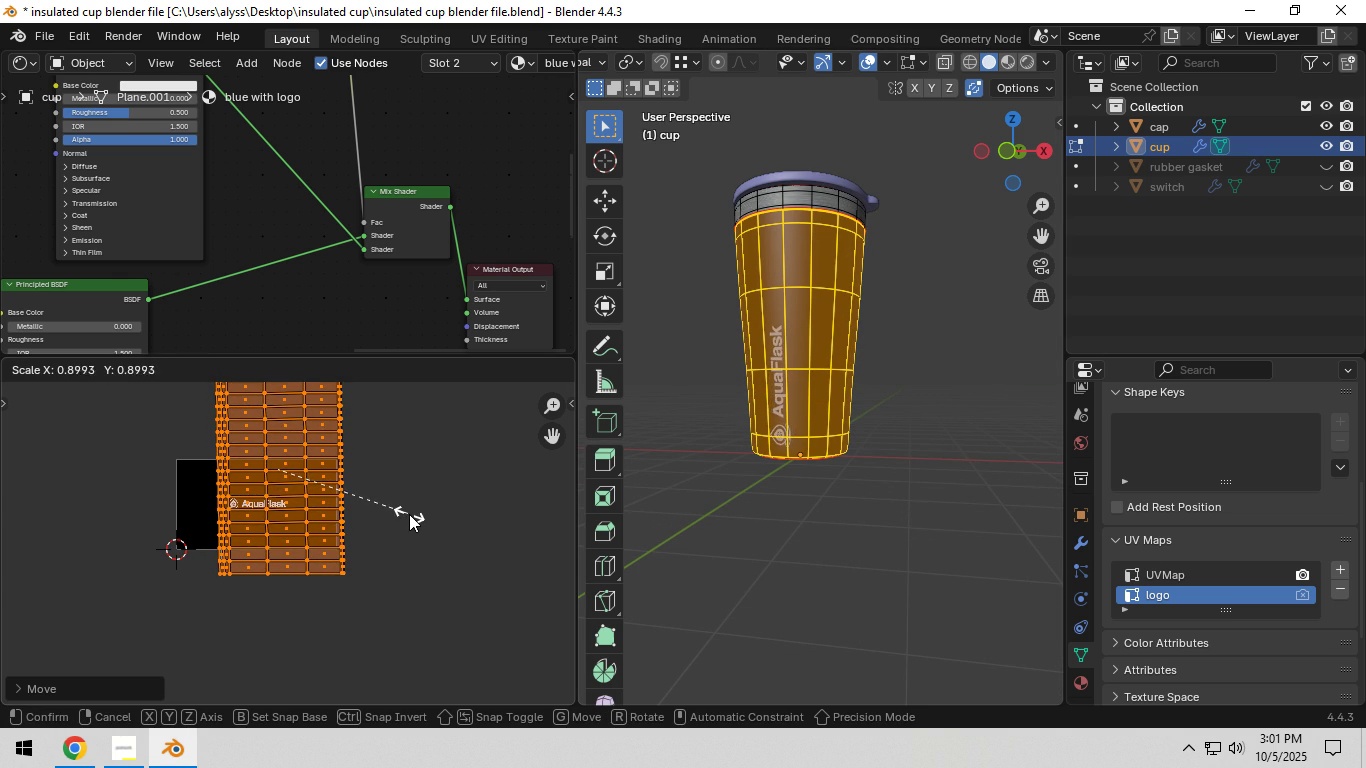 
left_click([411, 514])
 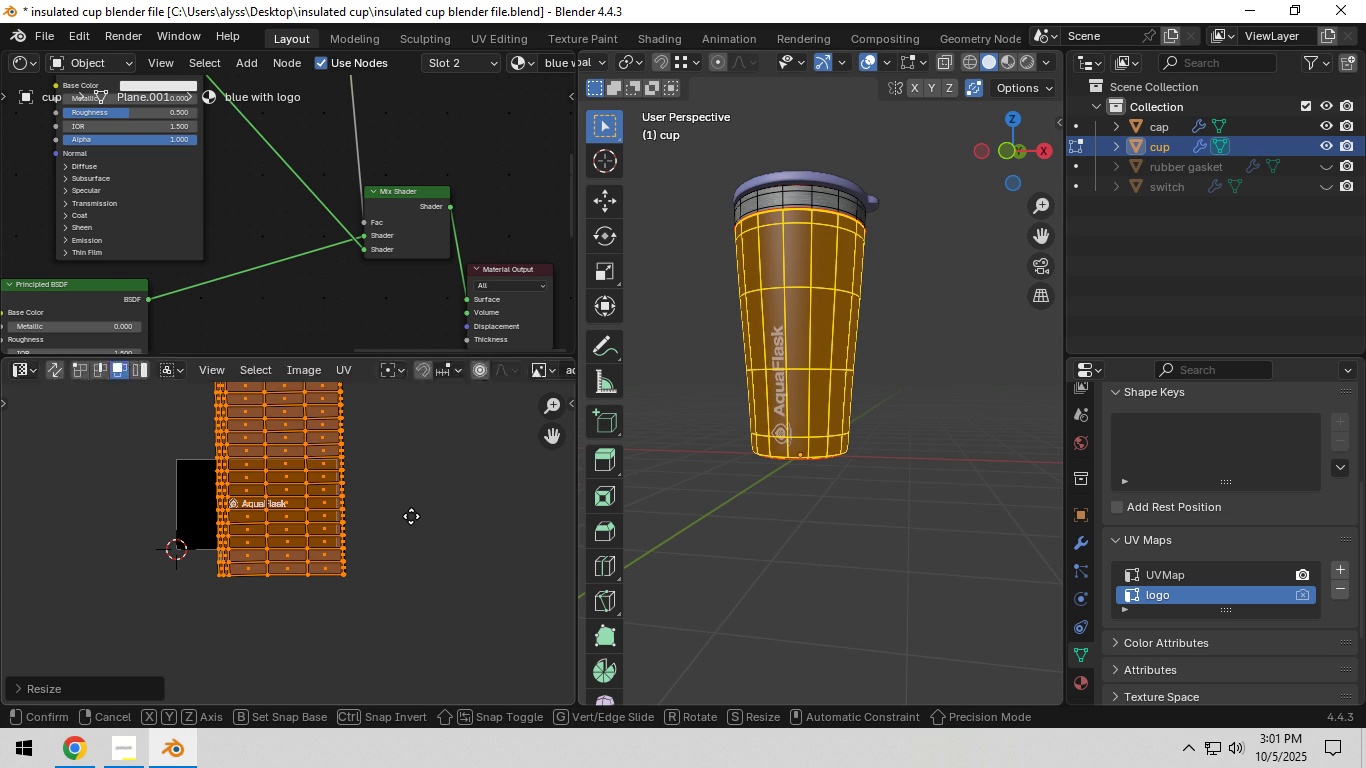 
key(G)